 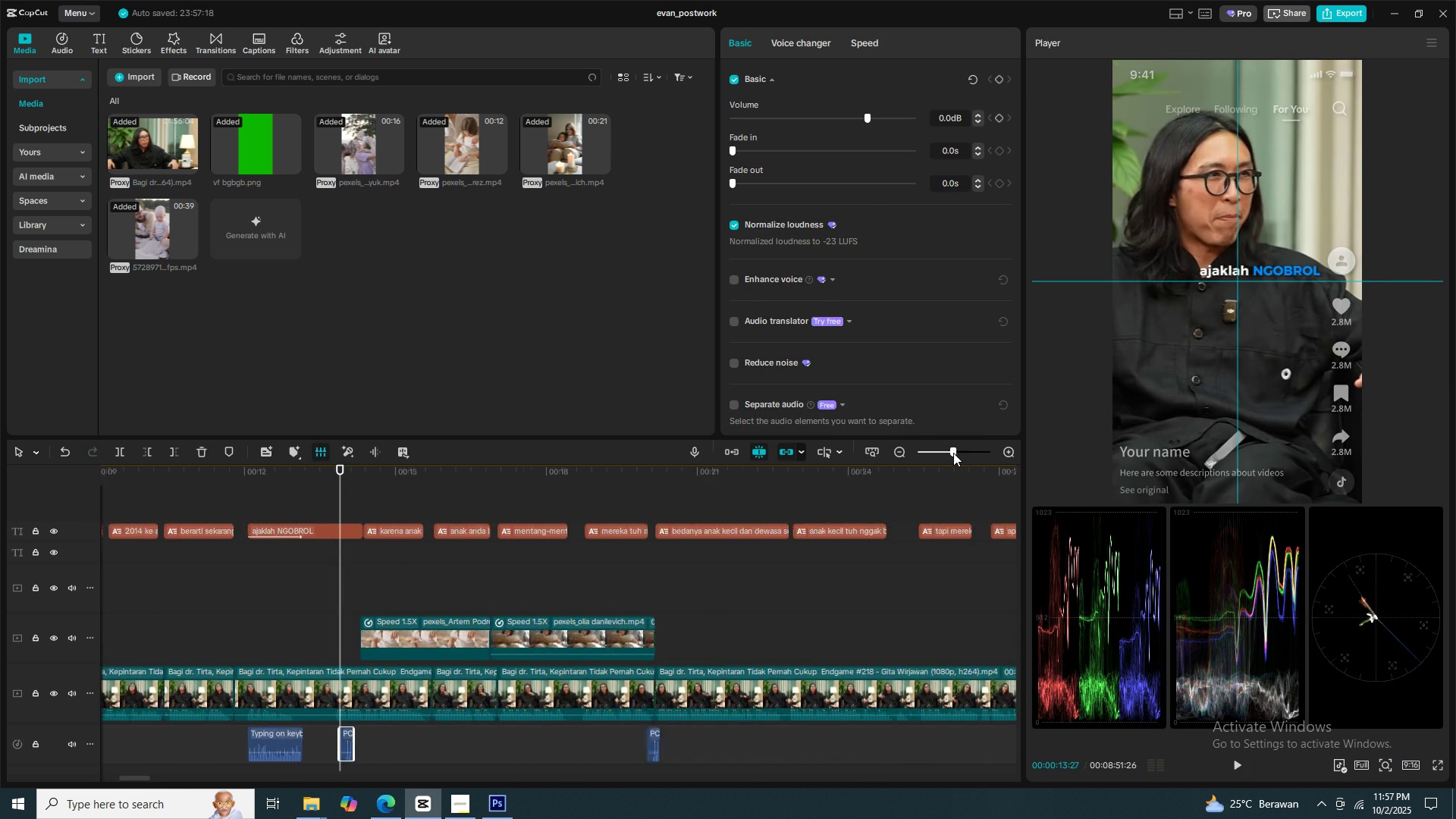 
key(Space)
 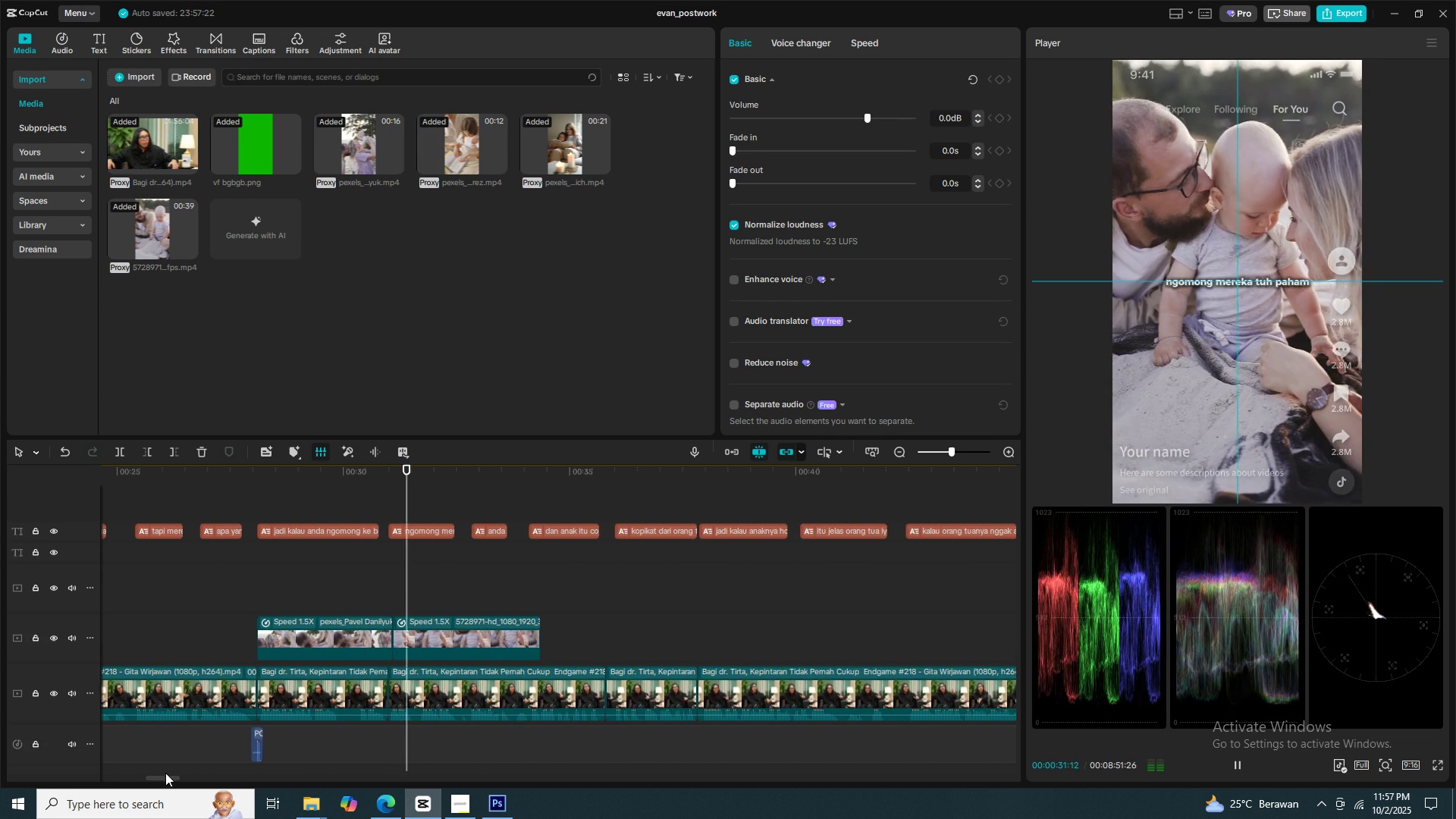 
wait(22.47)
 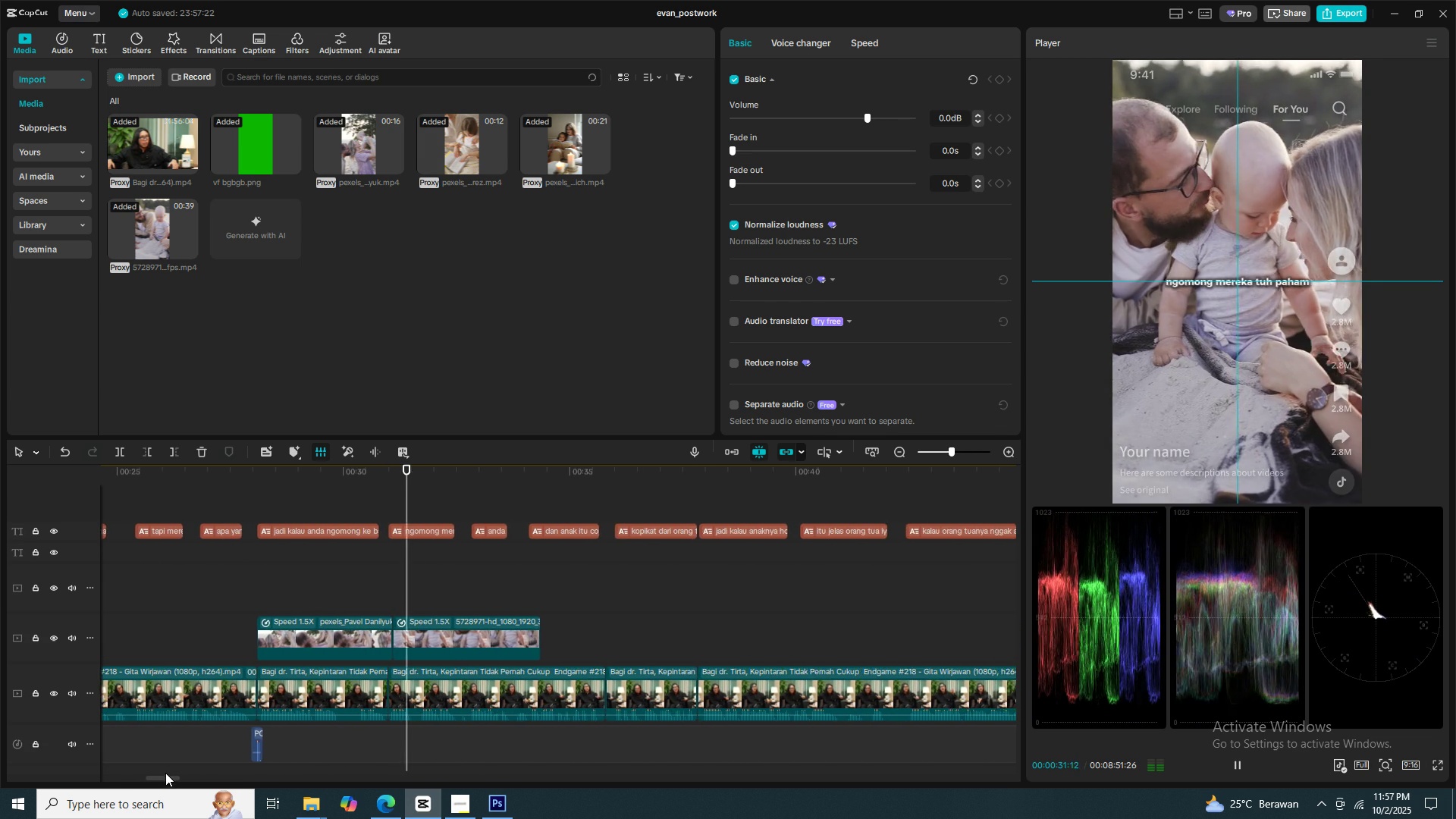 
left_click([401, 695])
 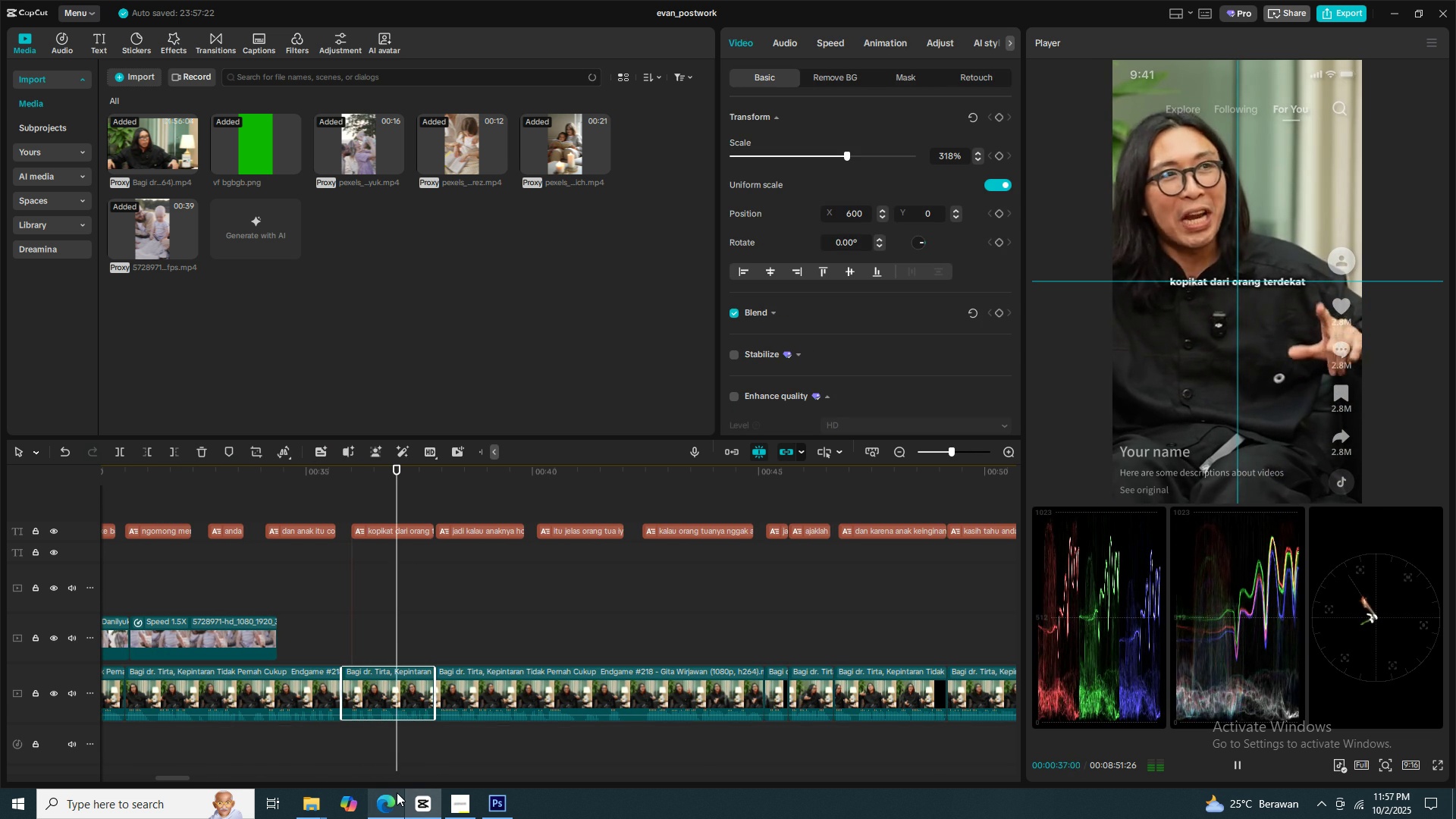 
key(Space)
 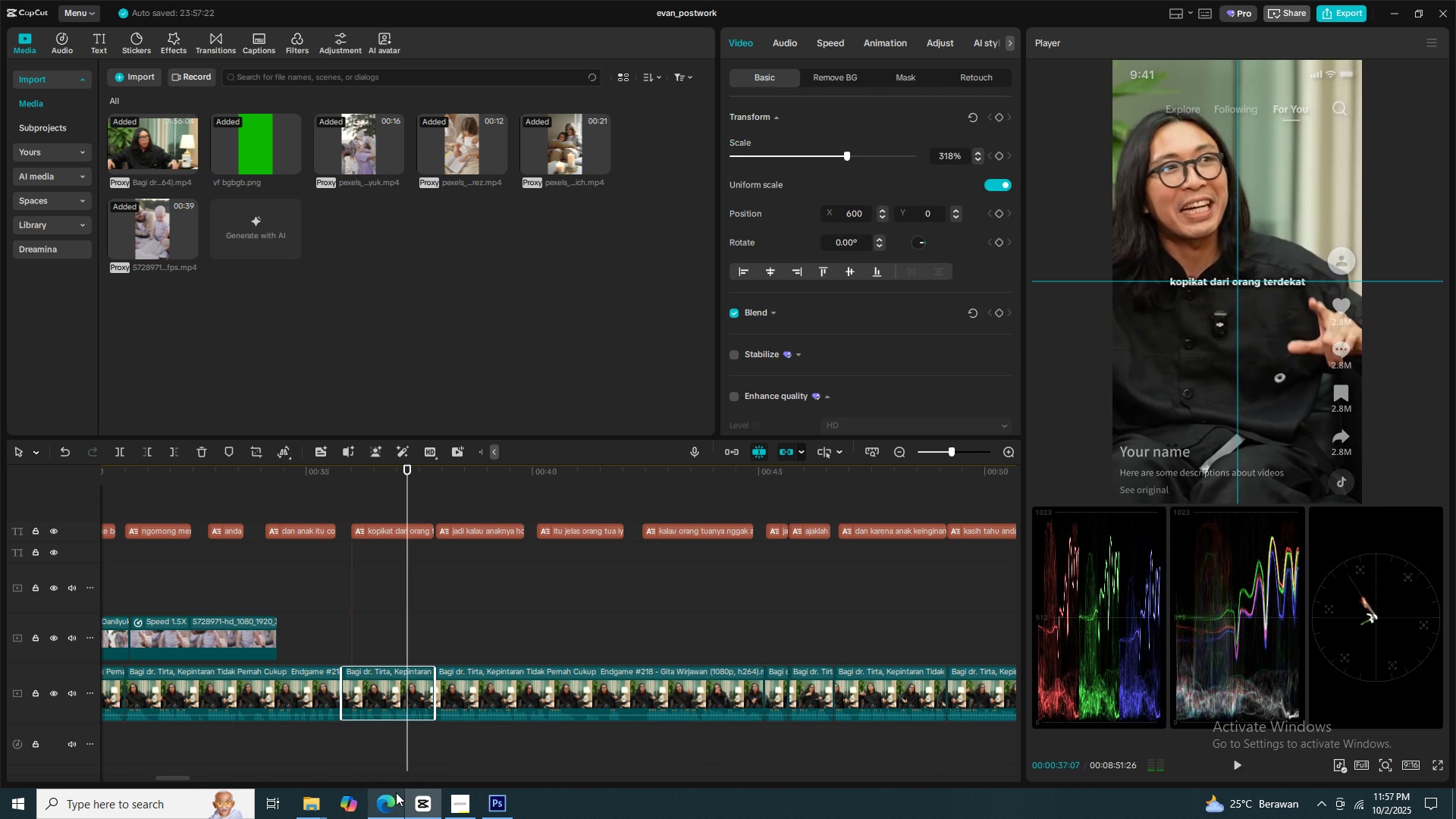 
key(Space)
 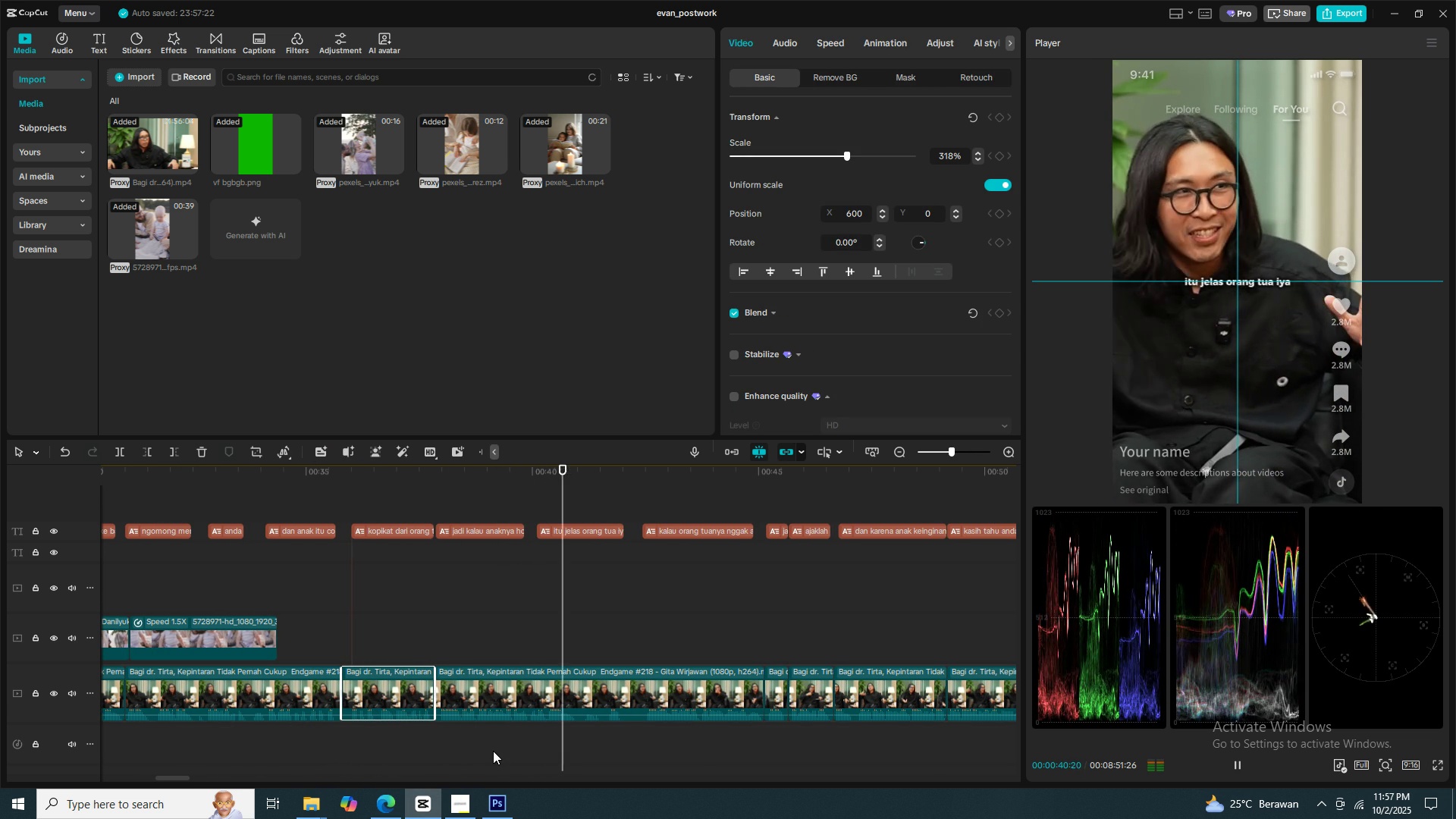 
key(Space)
 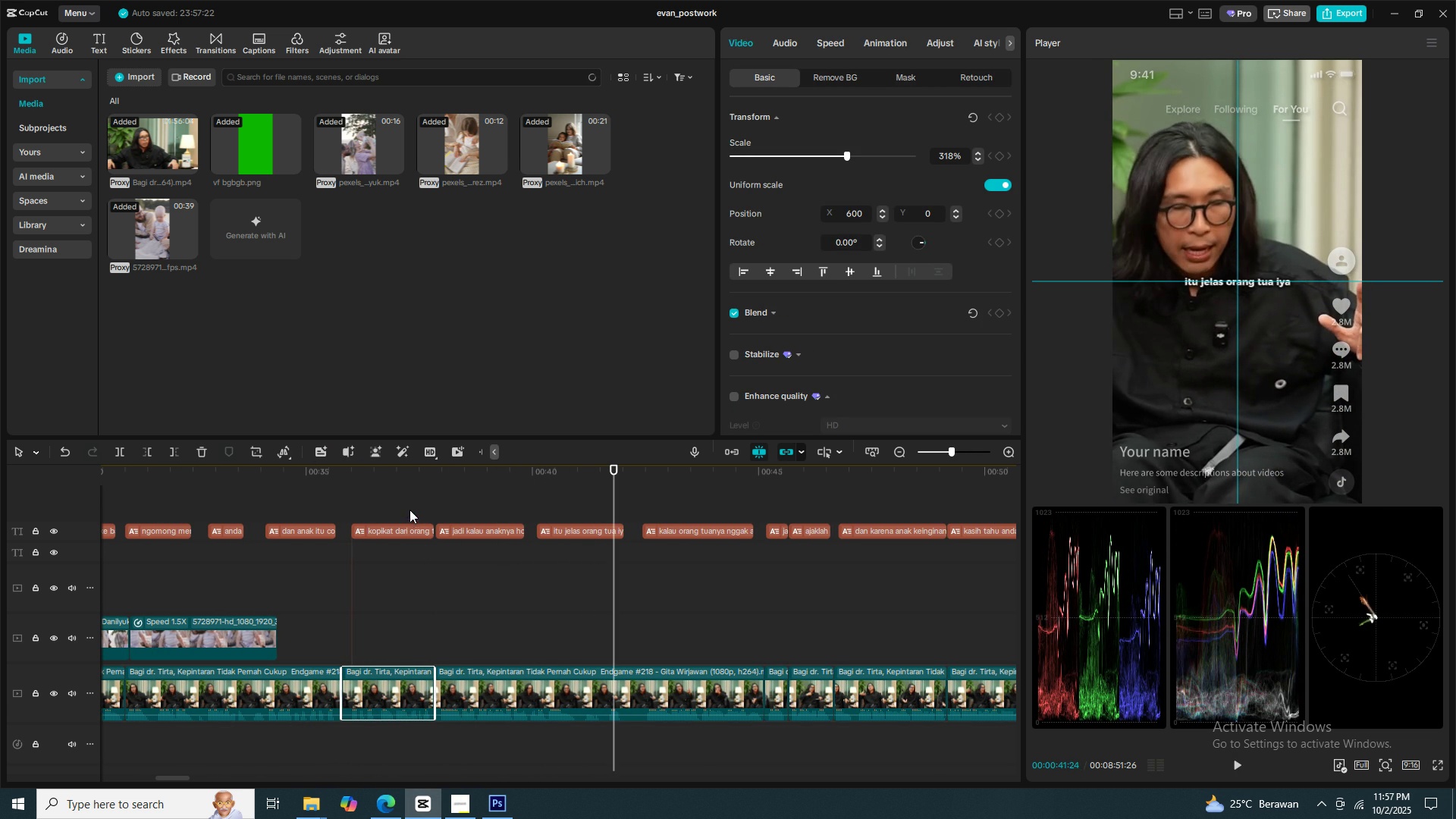 
left_click([410, 508])
 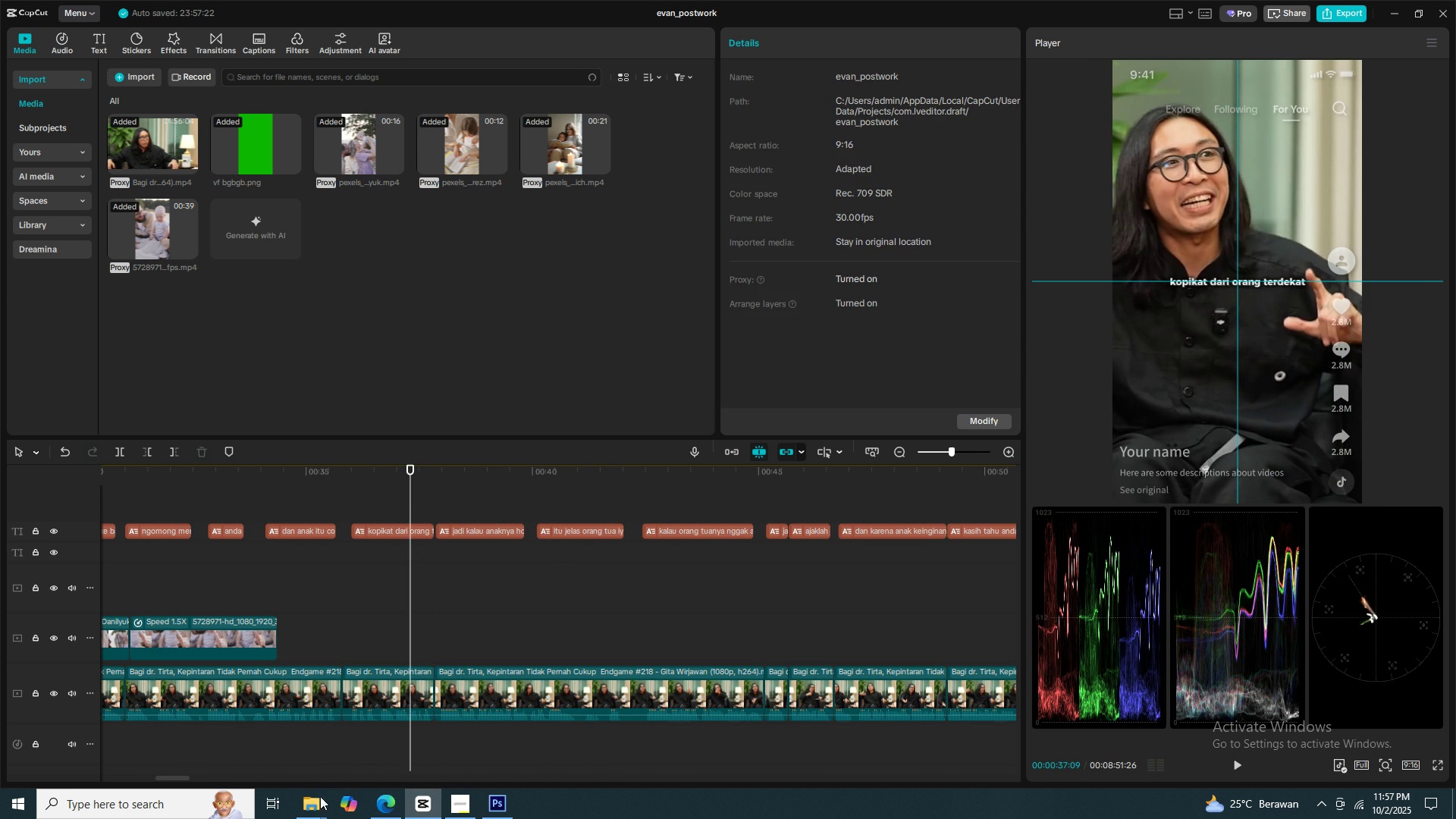 
left_click([314, 806])
 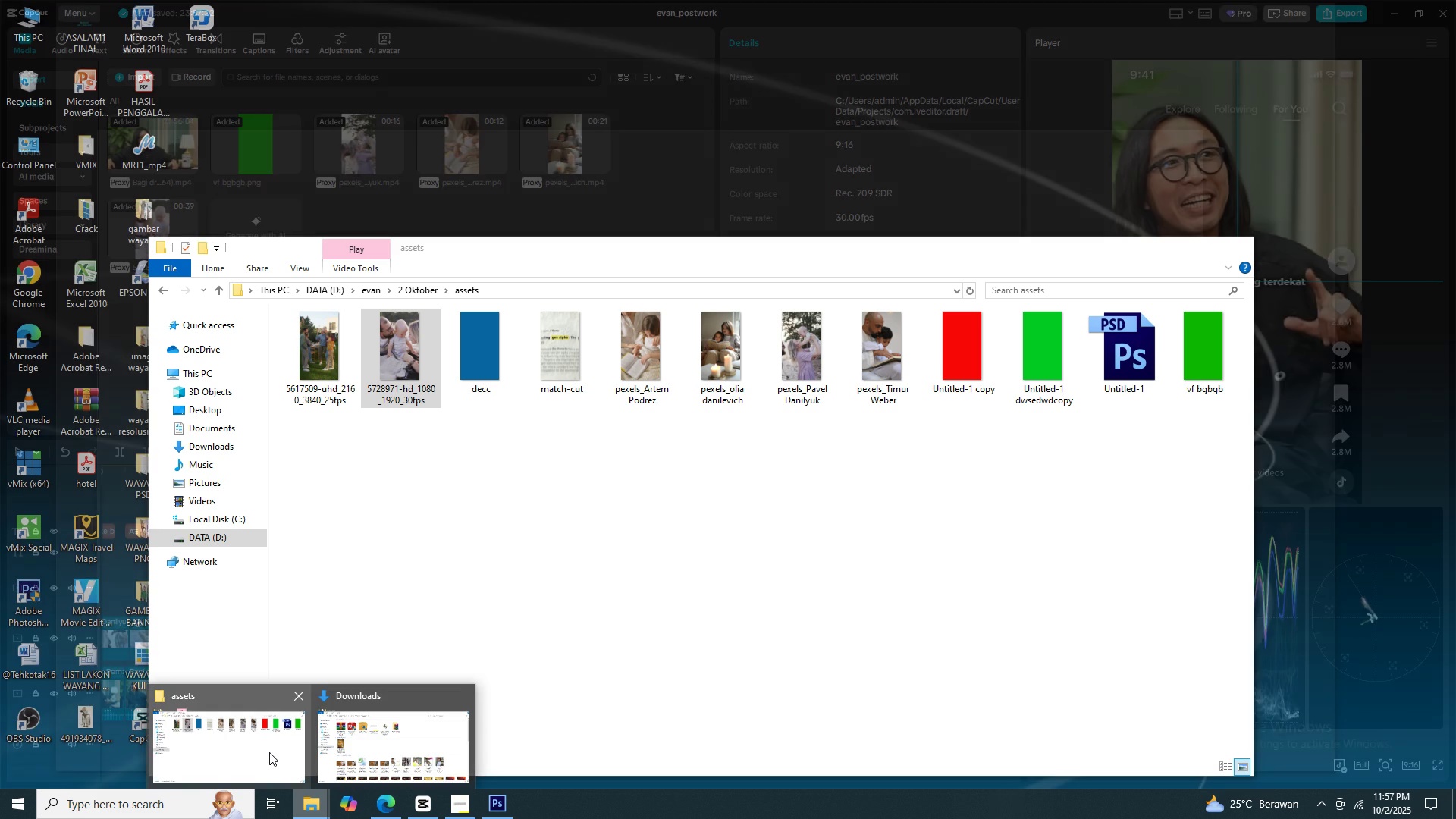 
left_click([269, 752])
 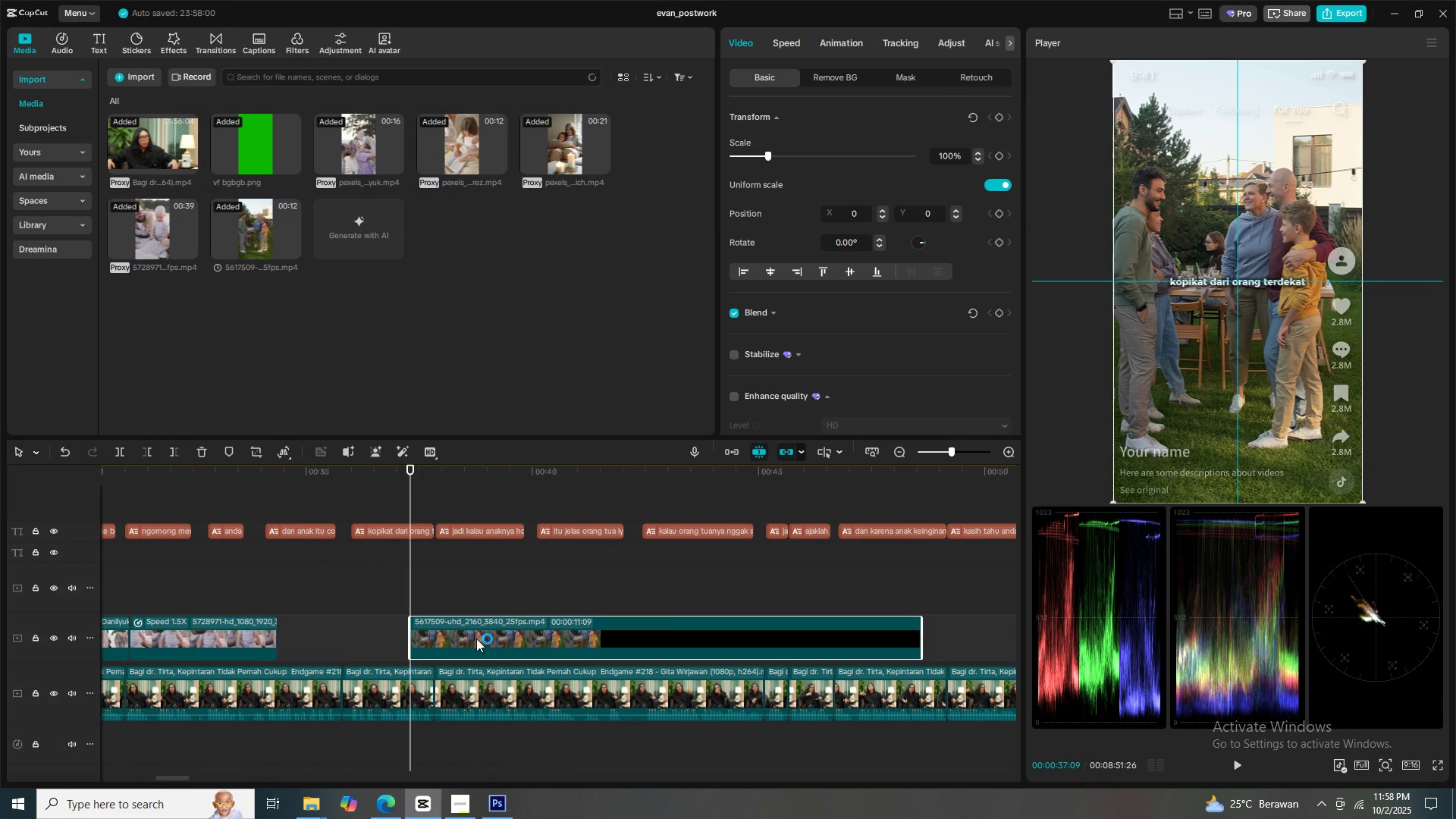 
wait(10.15)
 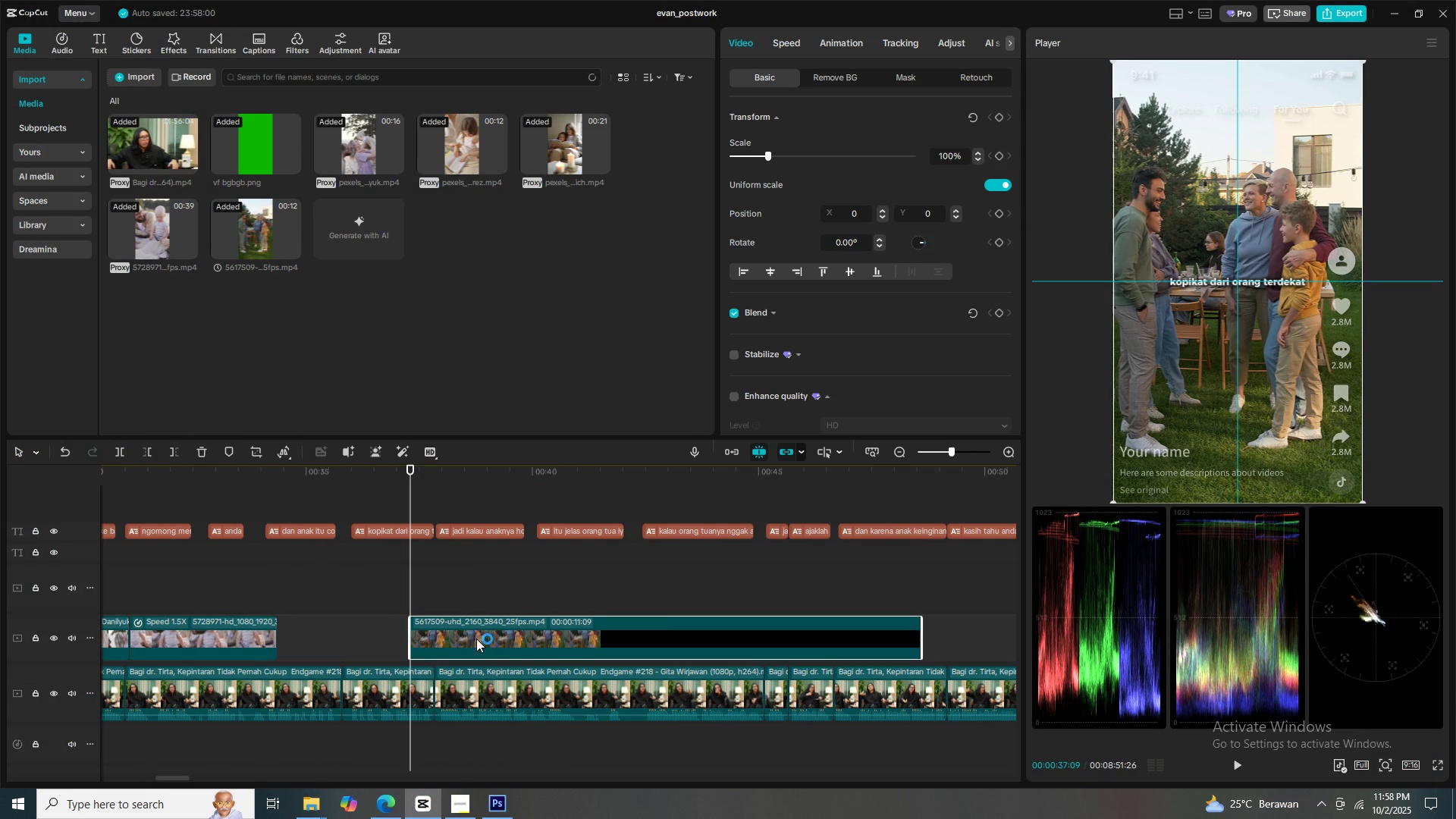 
left_click([390, 565])
 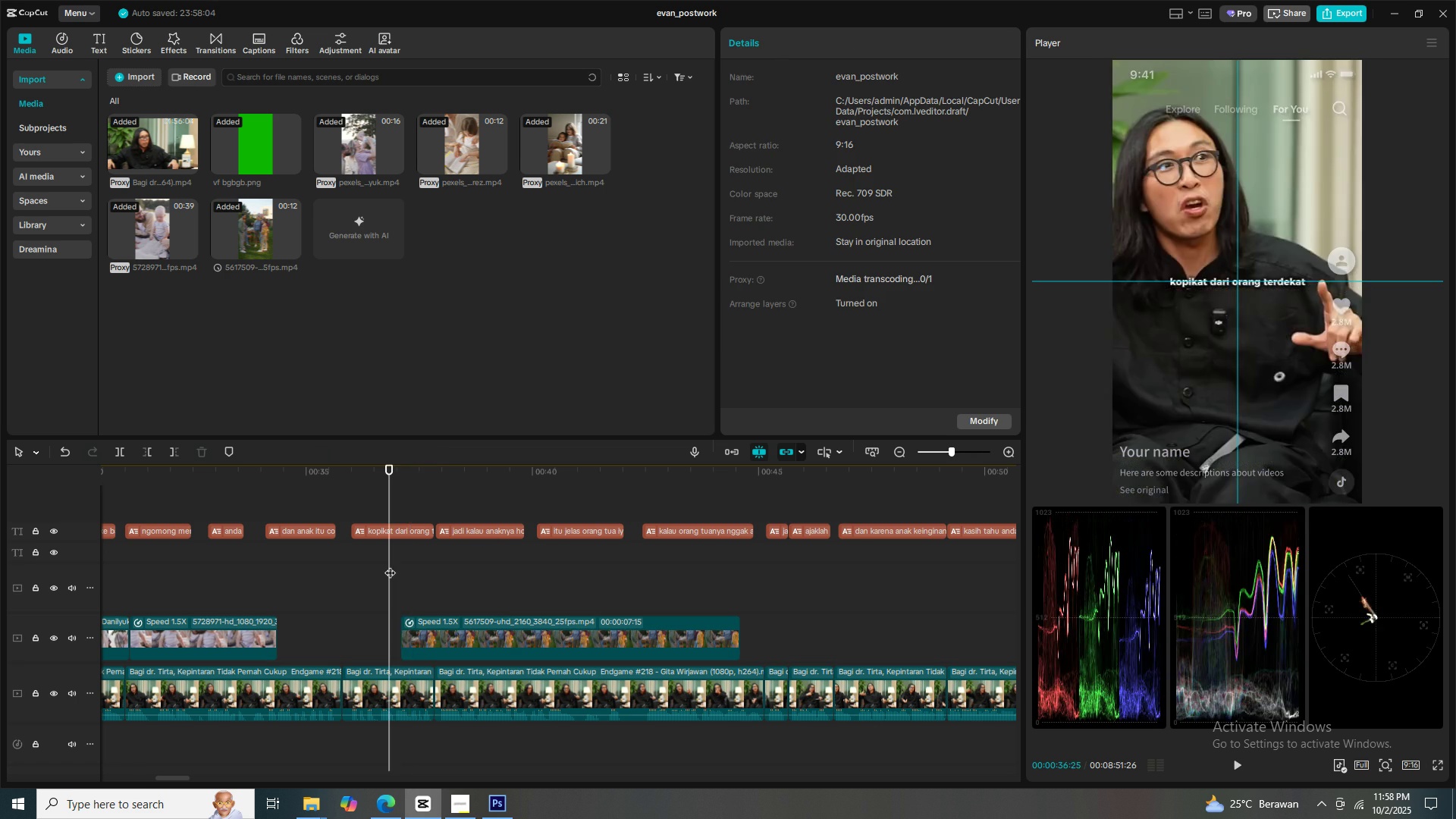 
key(Space)